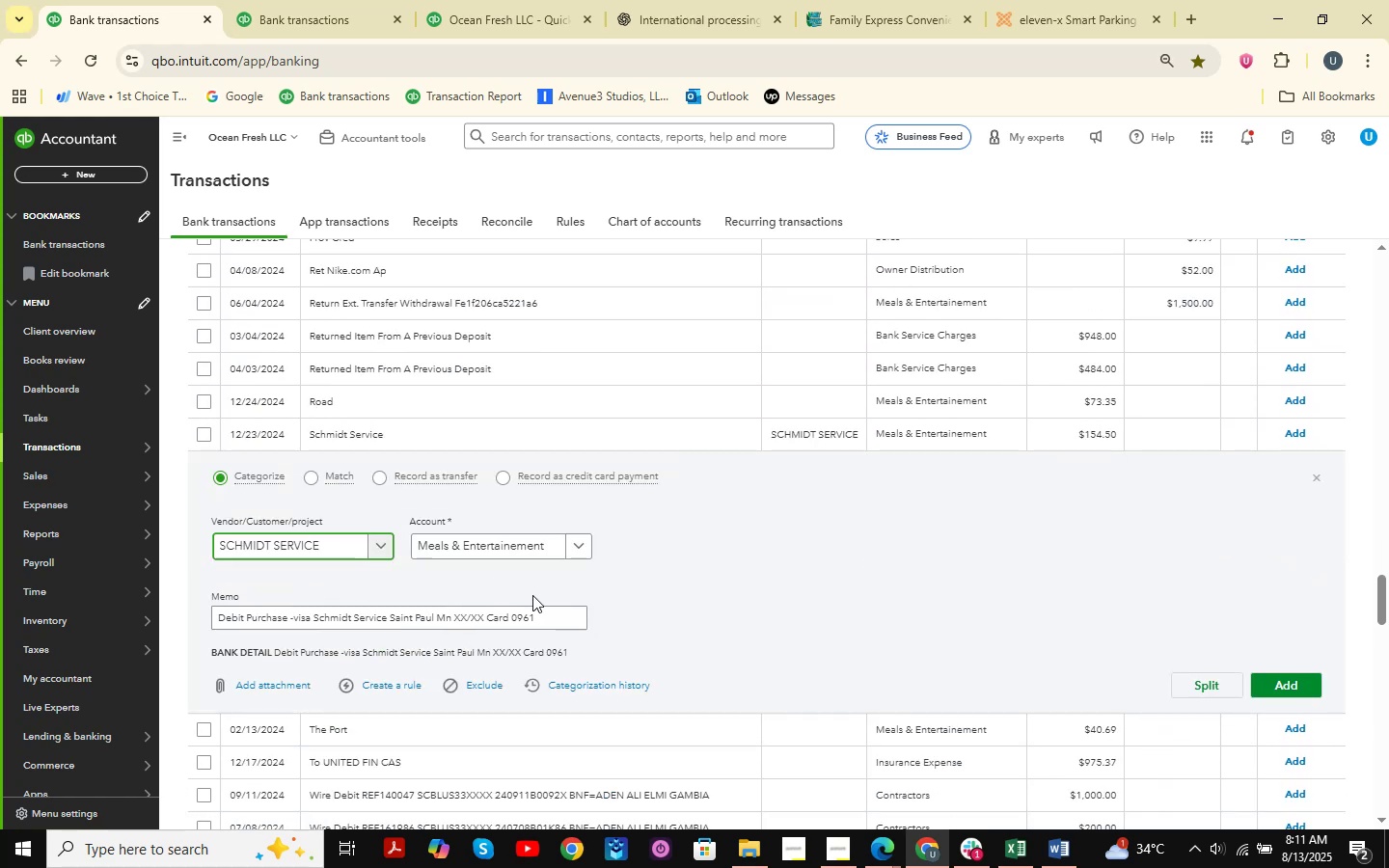 
scroll: coordinate [532, 595], scroll_direction: up, amount: 2.0
 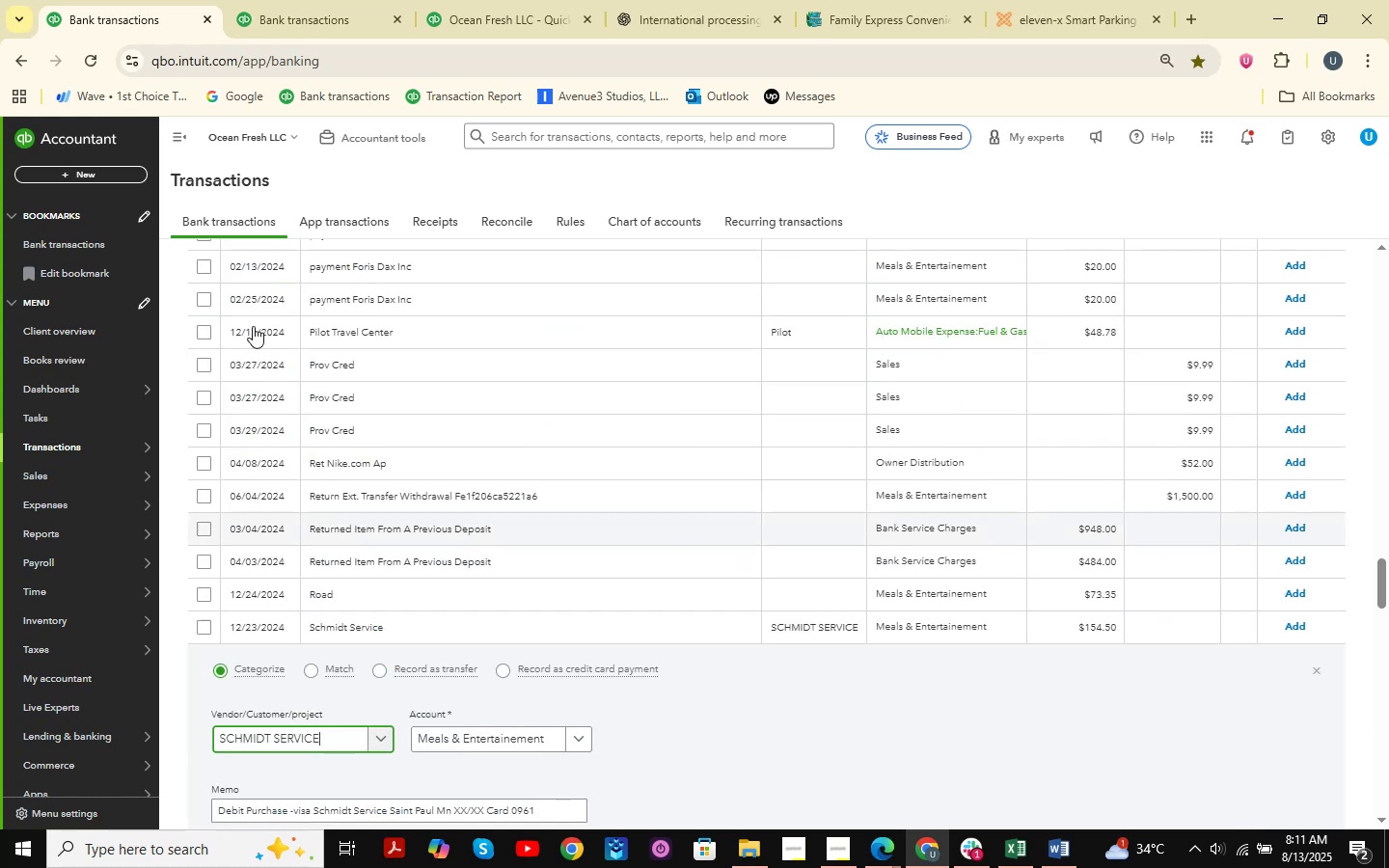 
left_click([385, 0])
 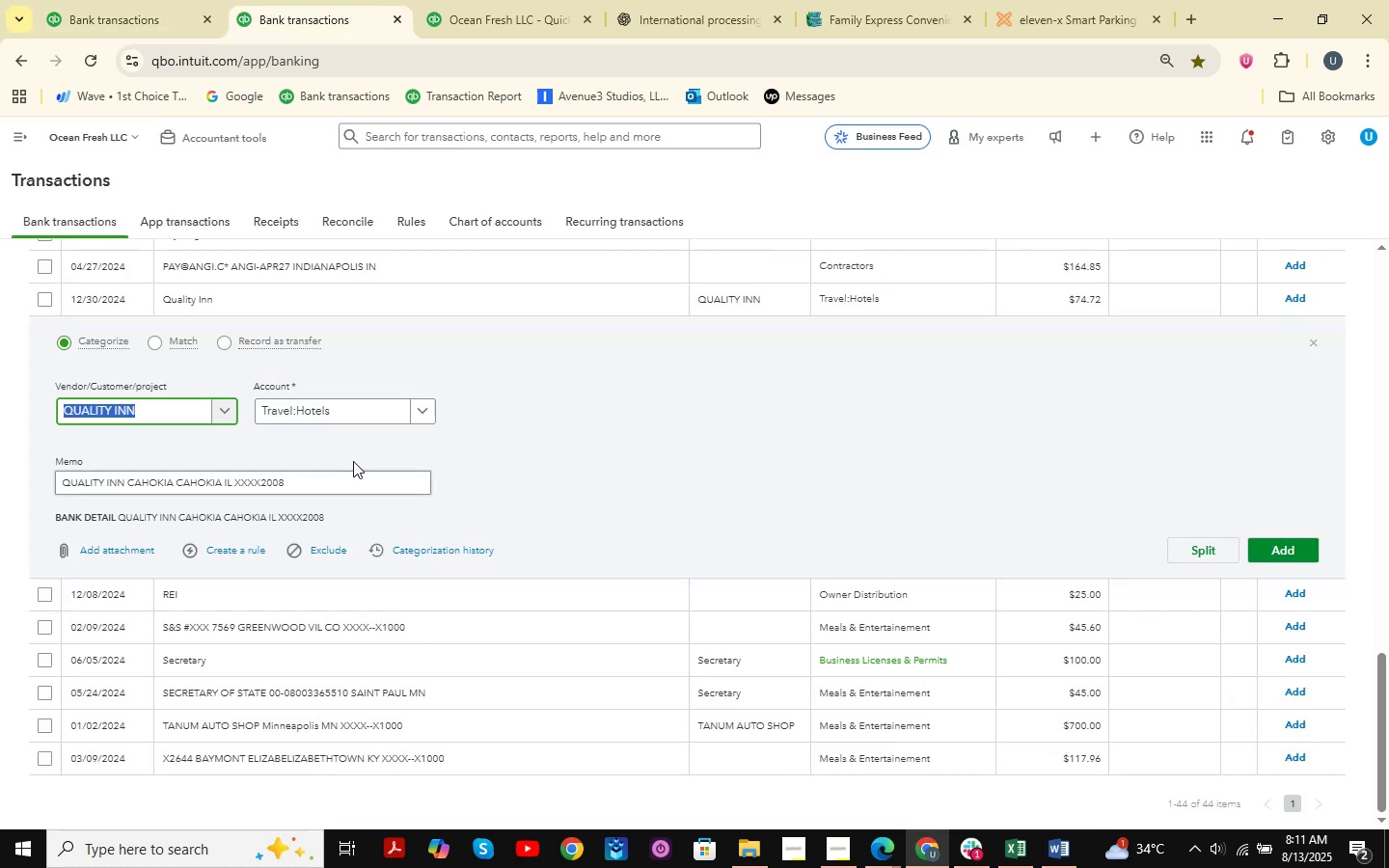 
left_click([334, 429])
 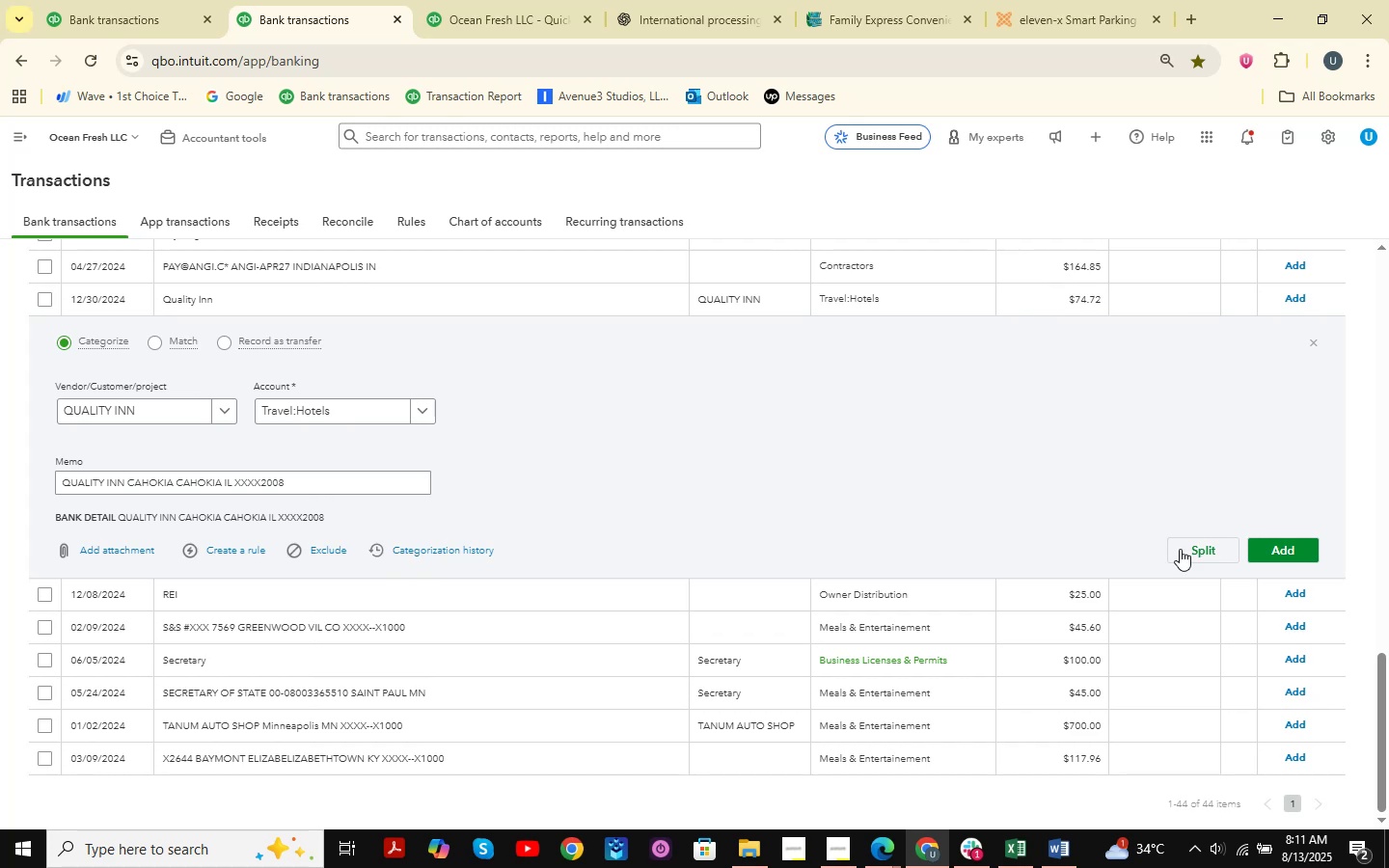 
left_click([1274, 556])
 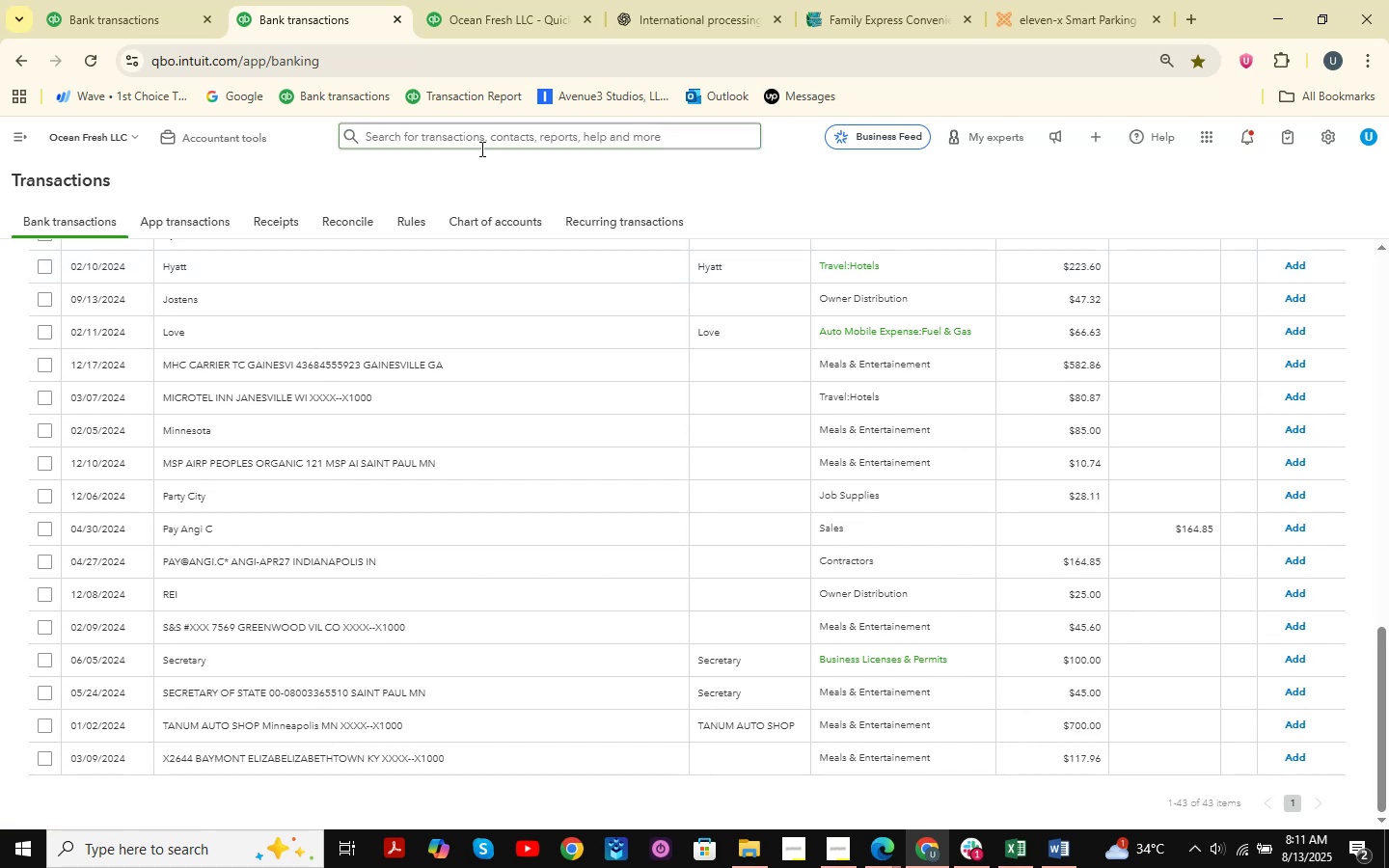 
wait(18.61)
 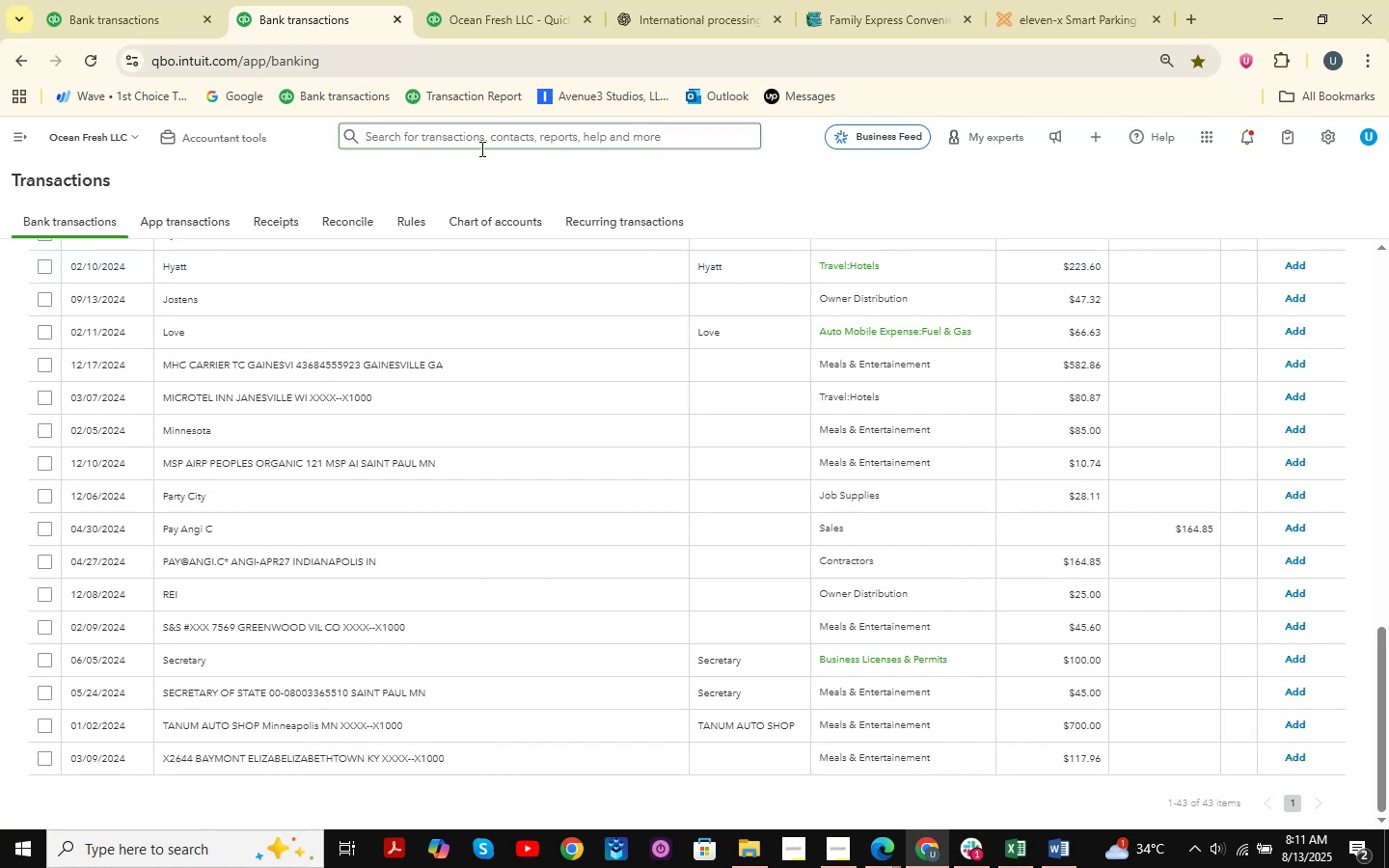 
scroll: coordinate [243, 523], scroll_direction: down, amount: 3.0
 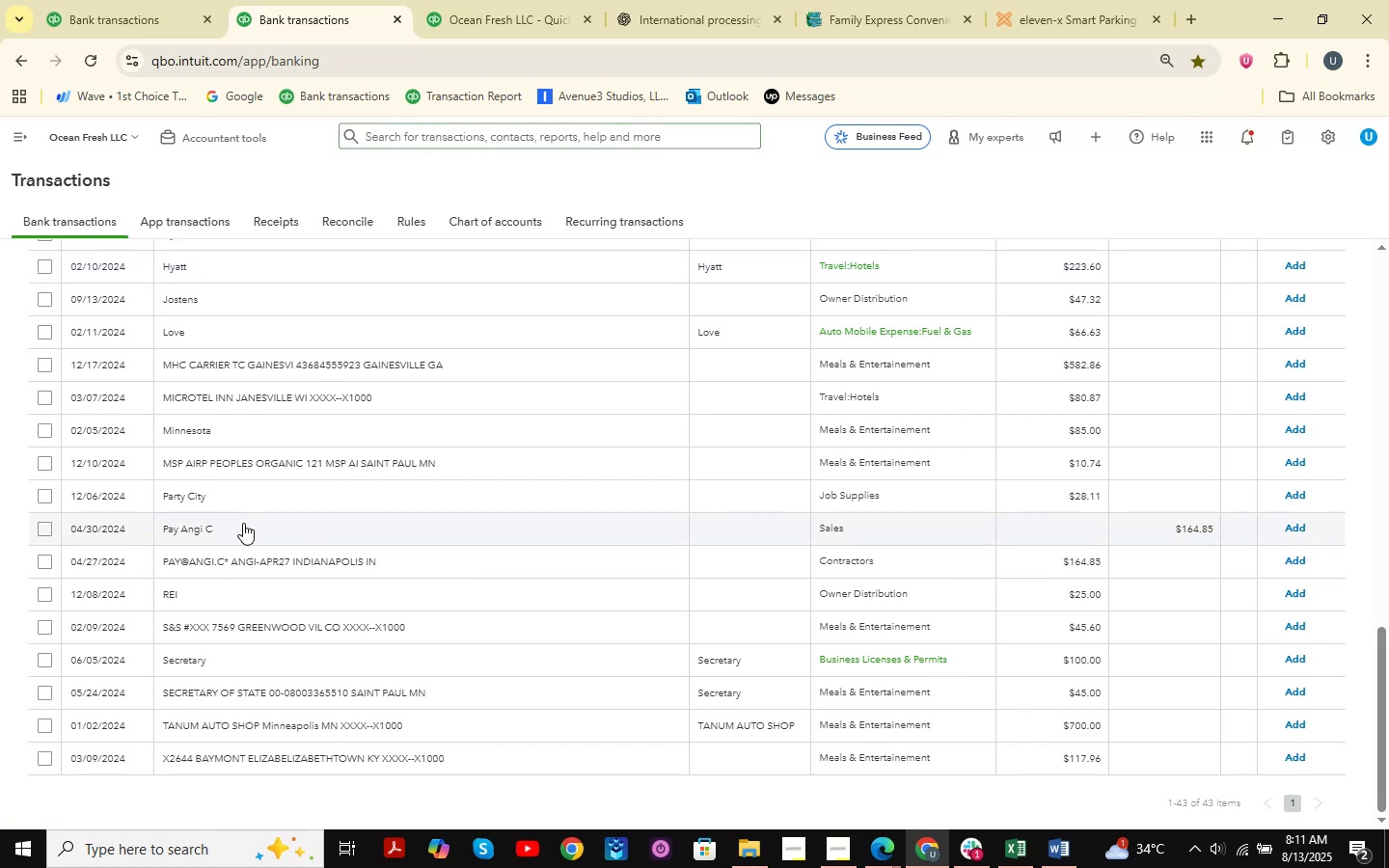 
scroll: coordinate [323, 480], scroll_direction: none, amount: 0.0
 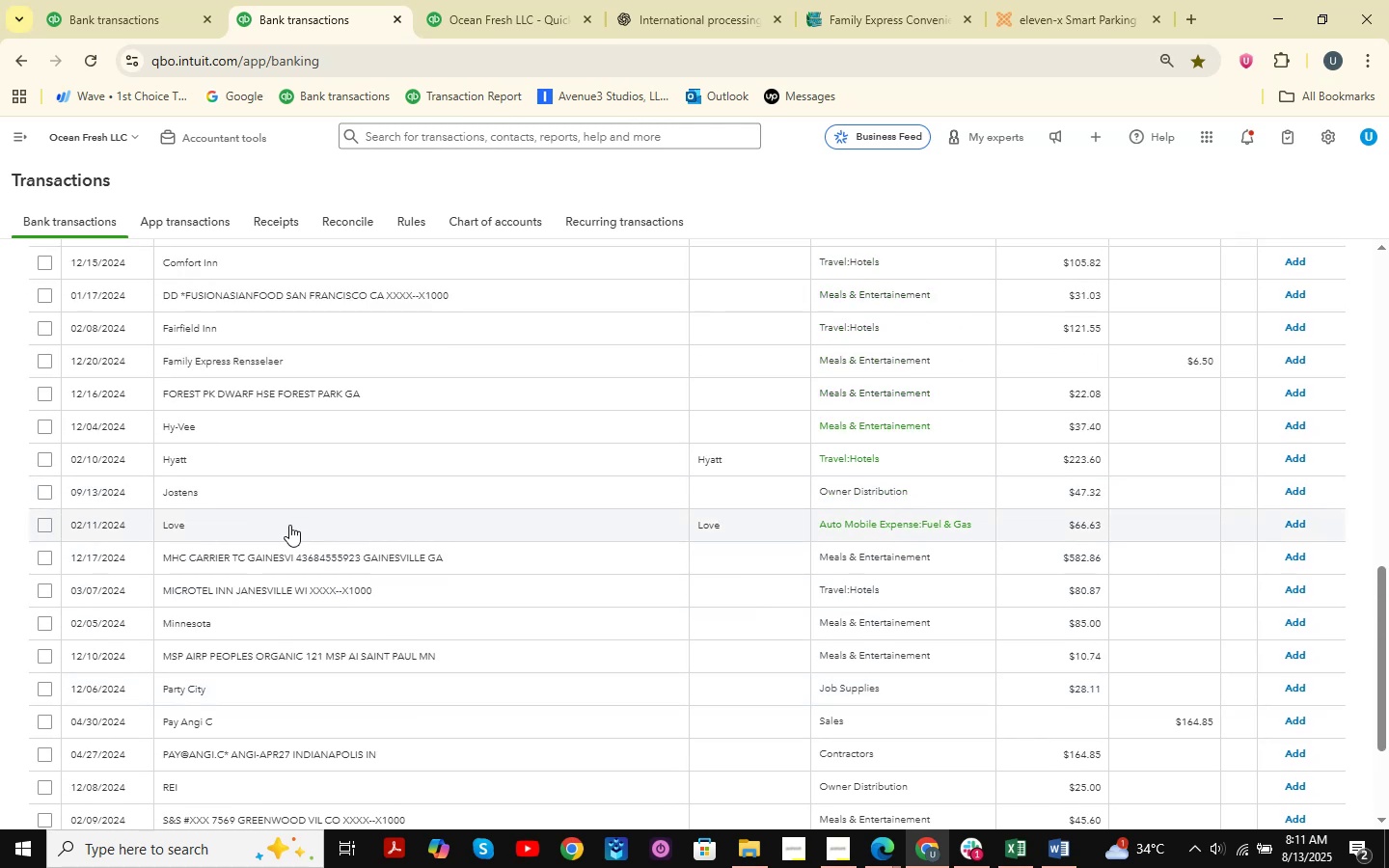 
scroll: coordinate [264, 516], scroll_direction: up, amount: 4.0
 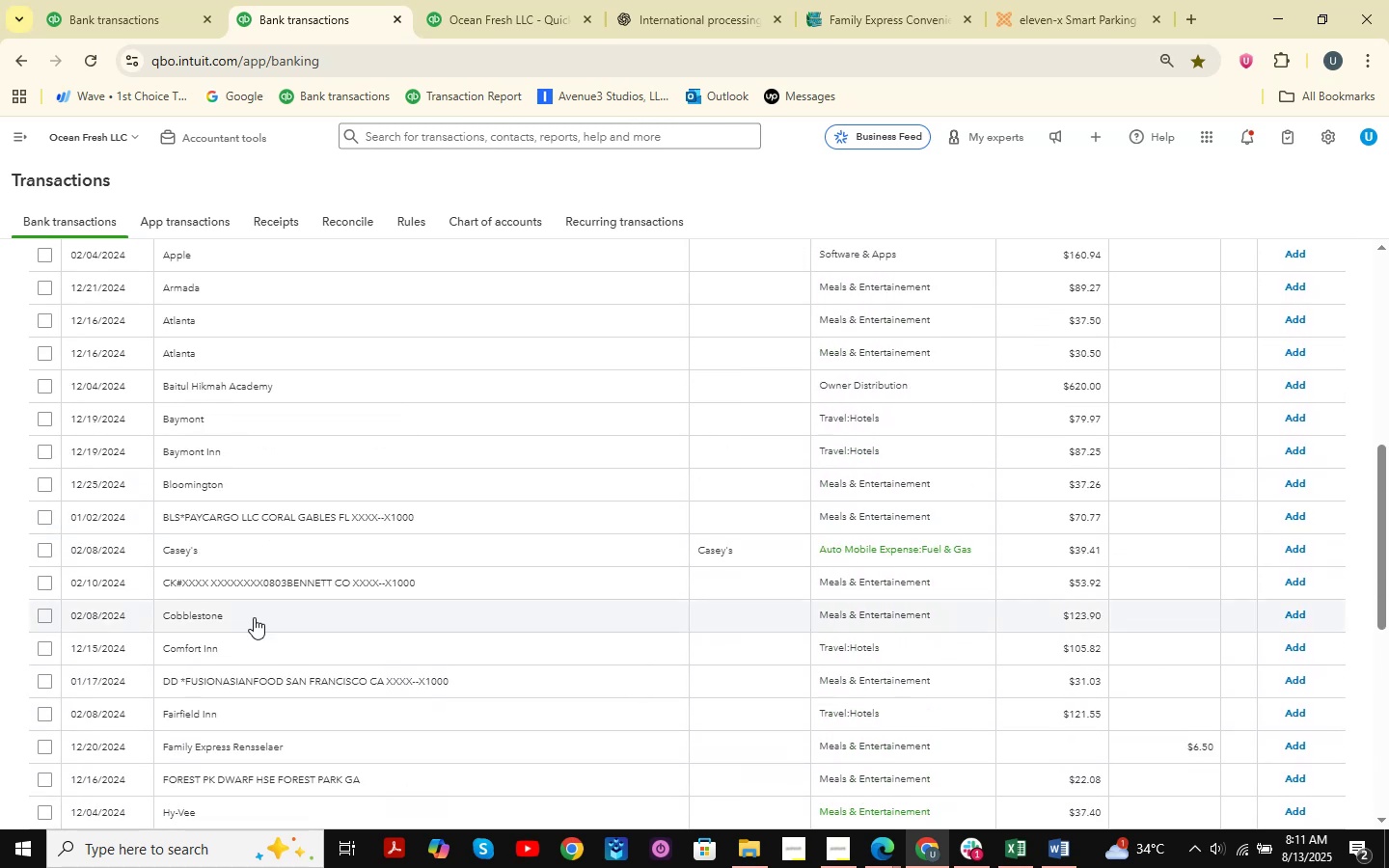 
left_click([241, 647])
 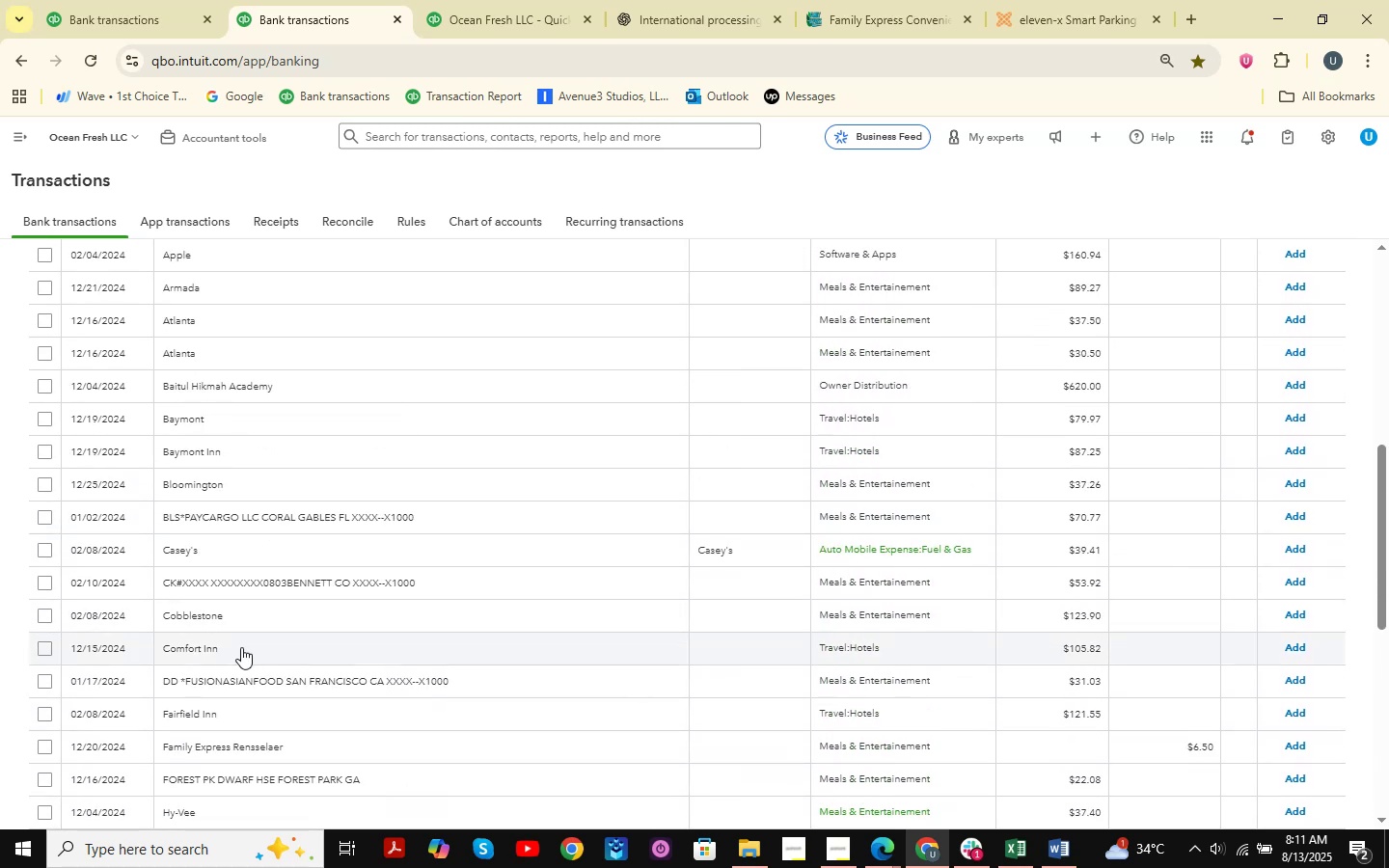 
mouse_move([262, 599])
 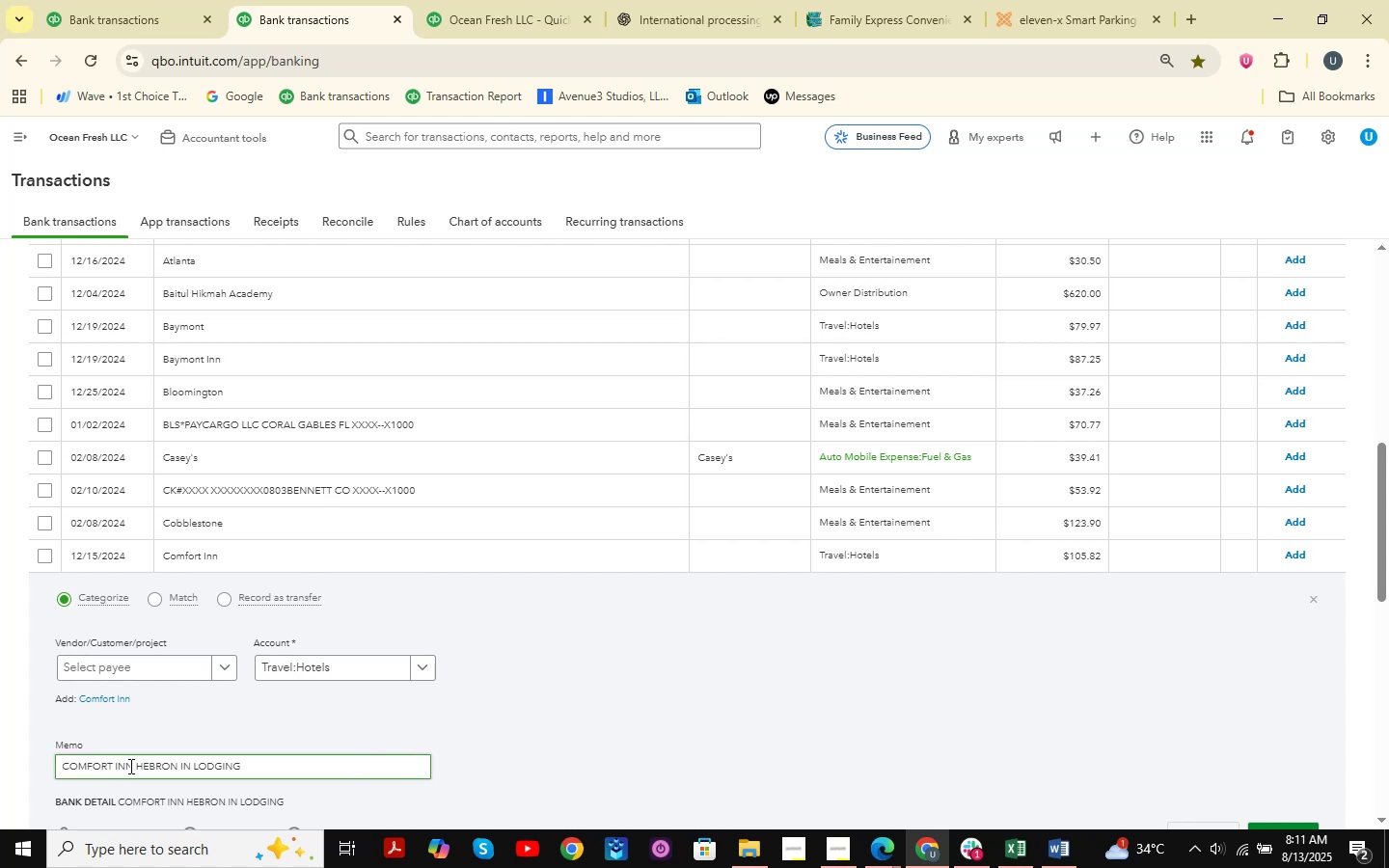 
left_click_drag(start_coordinate=[137, 773], to_coordinate=[22, 777])
 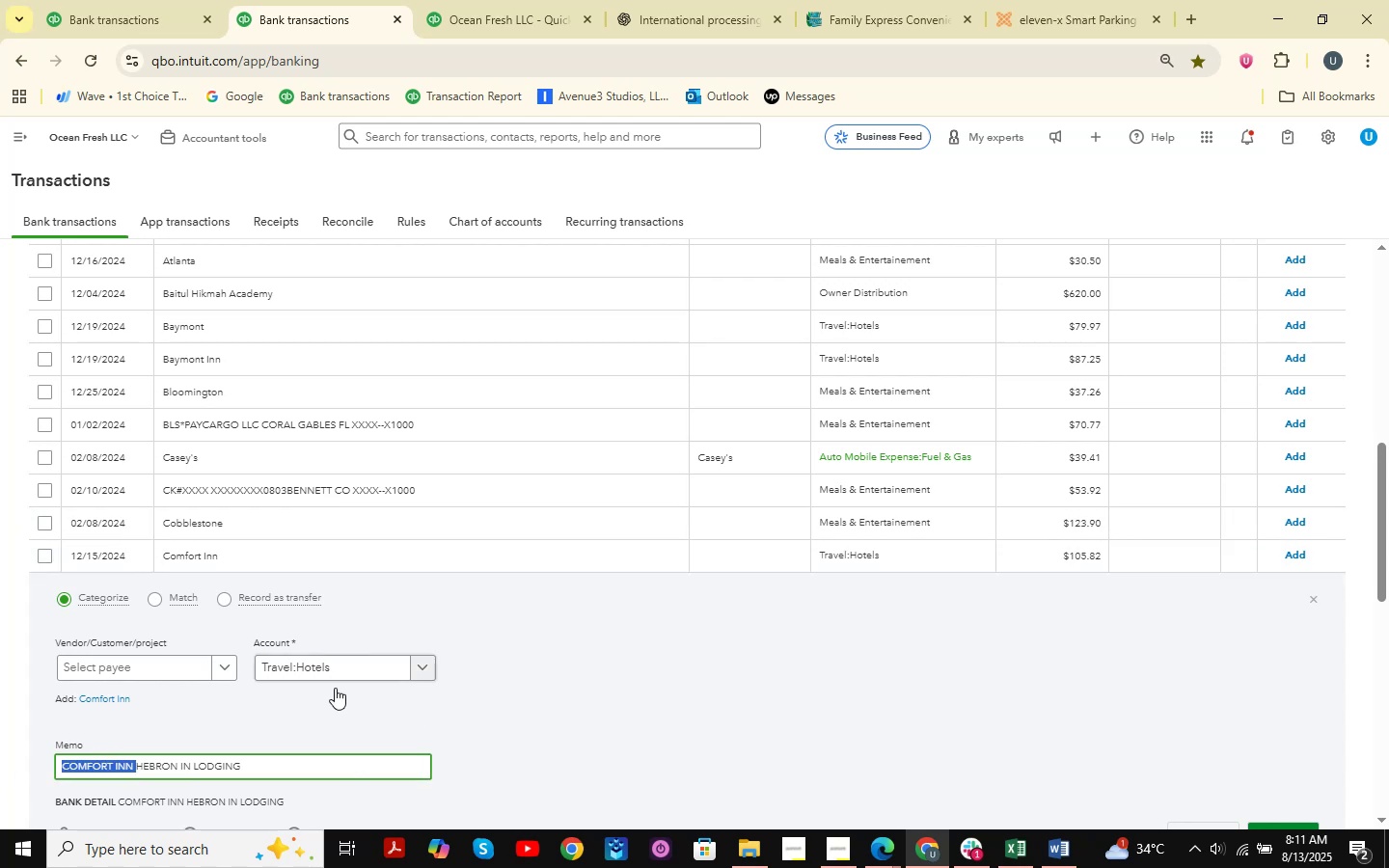 
left_click_drag(start_coordinate=[289, 768], to_coordinate=[0, 764])
 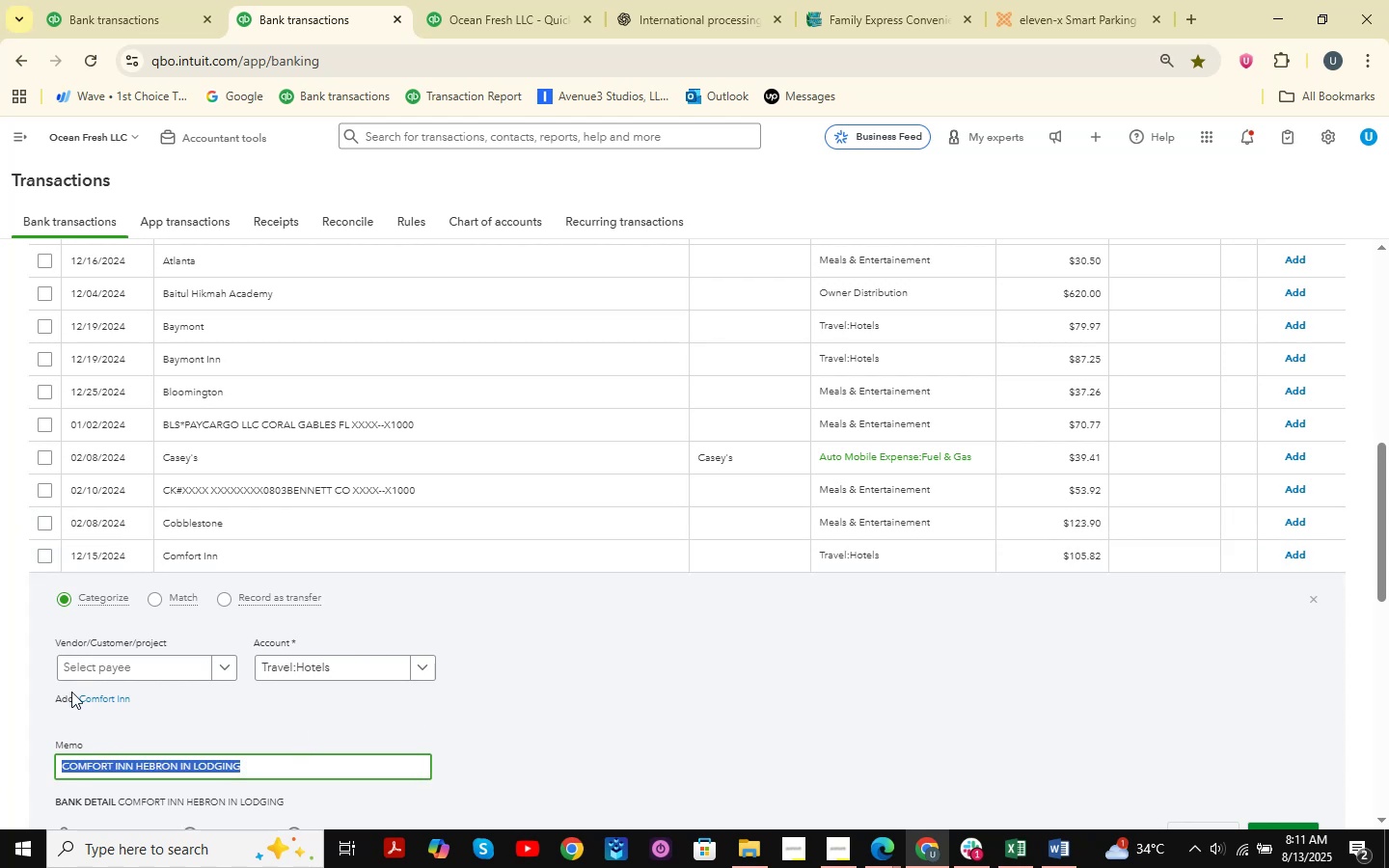 
hold_key(key=ControlLeft, duration=0.36)
 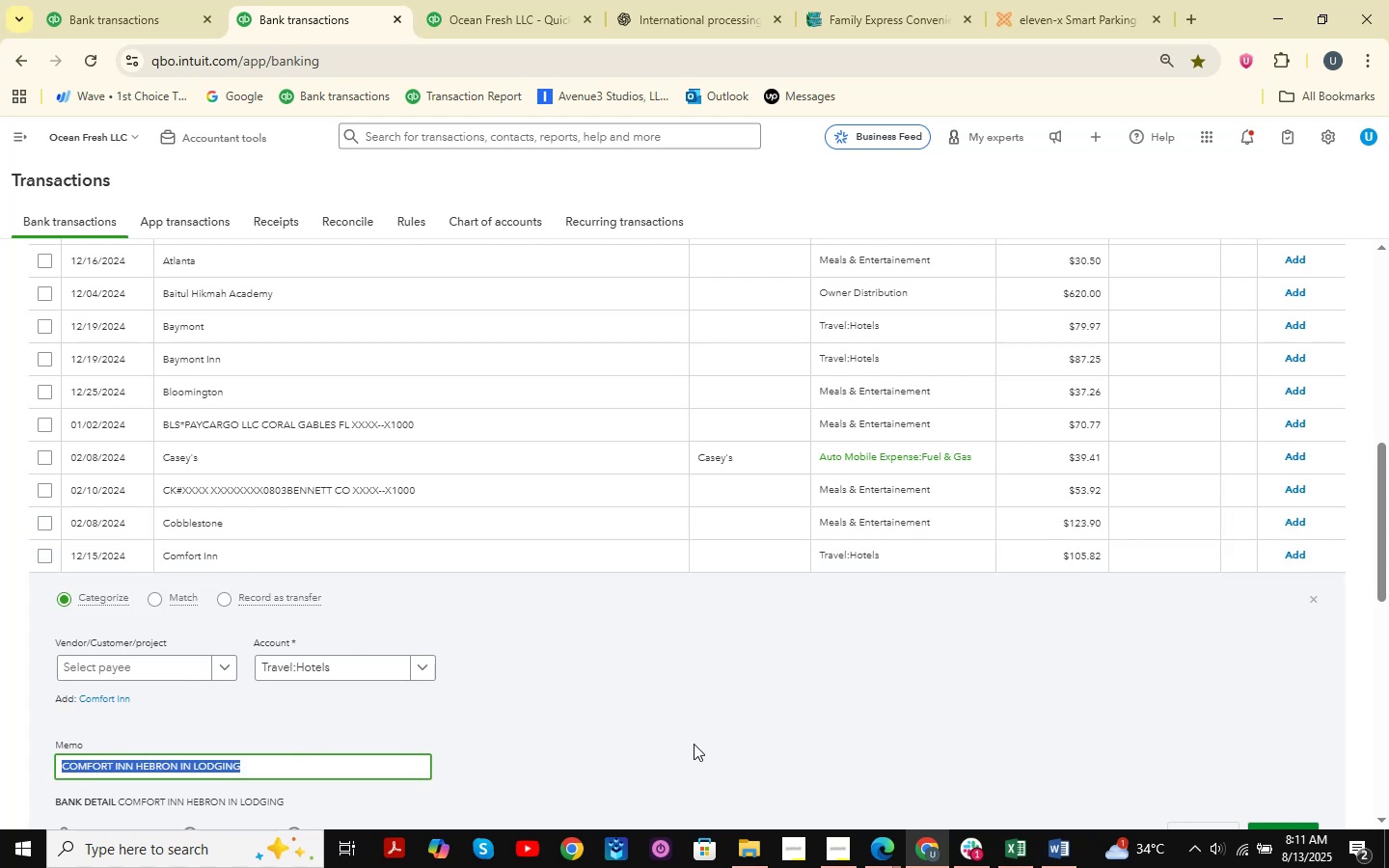 